 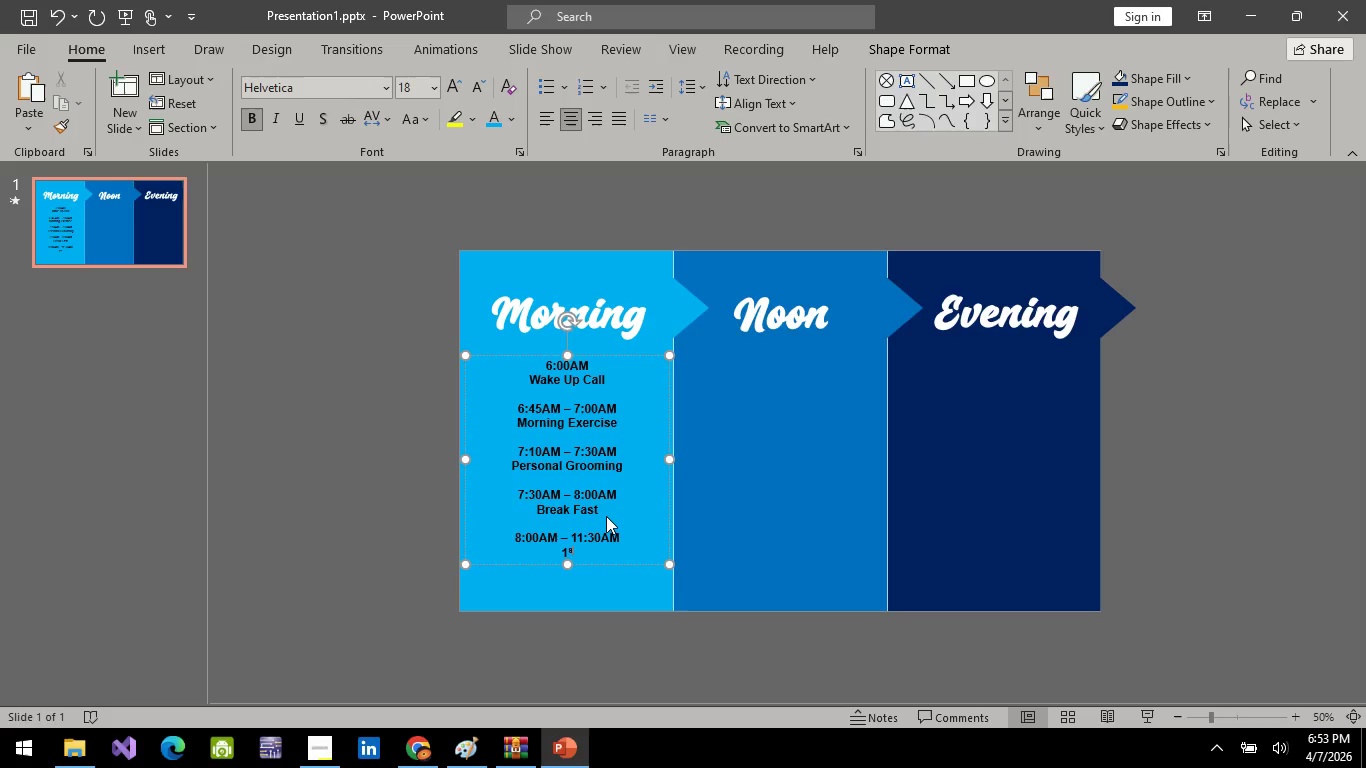 
key(Backspace)
 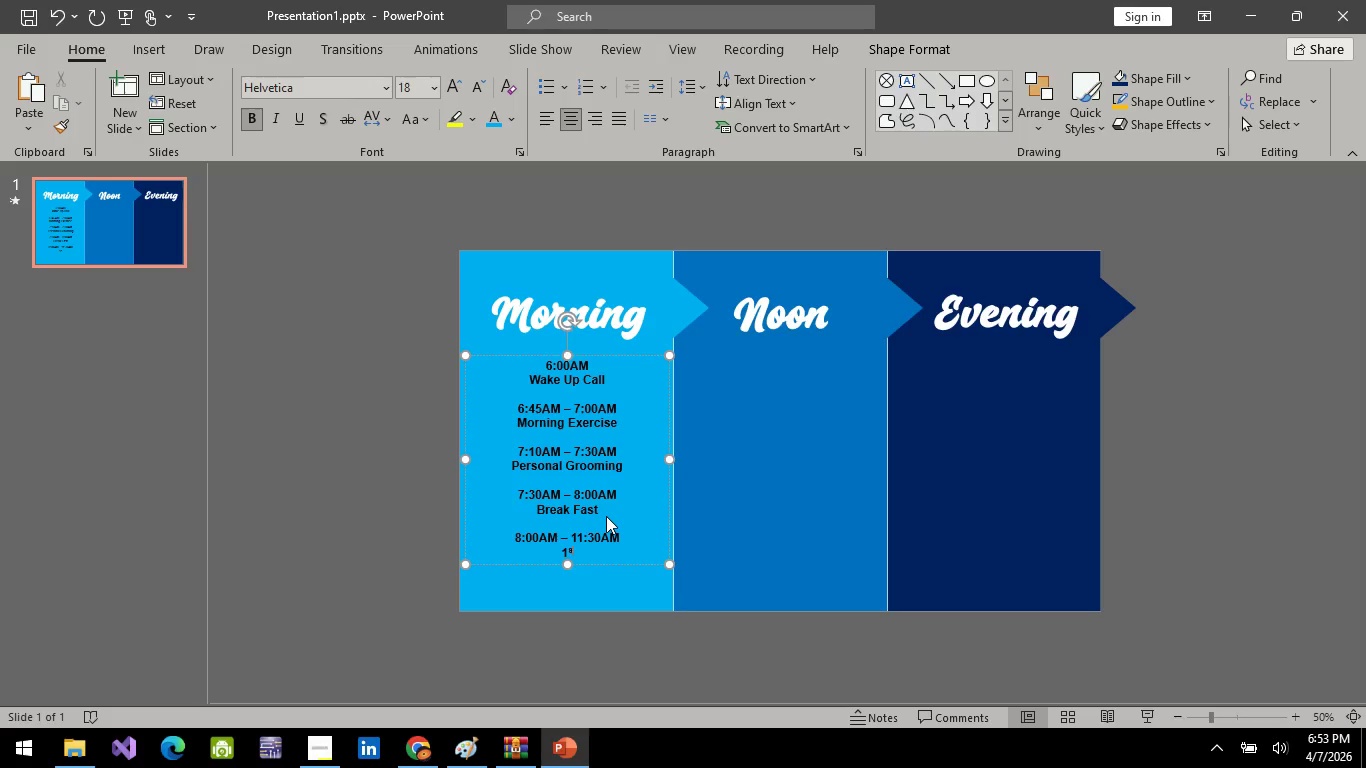 
key(Backspace)
 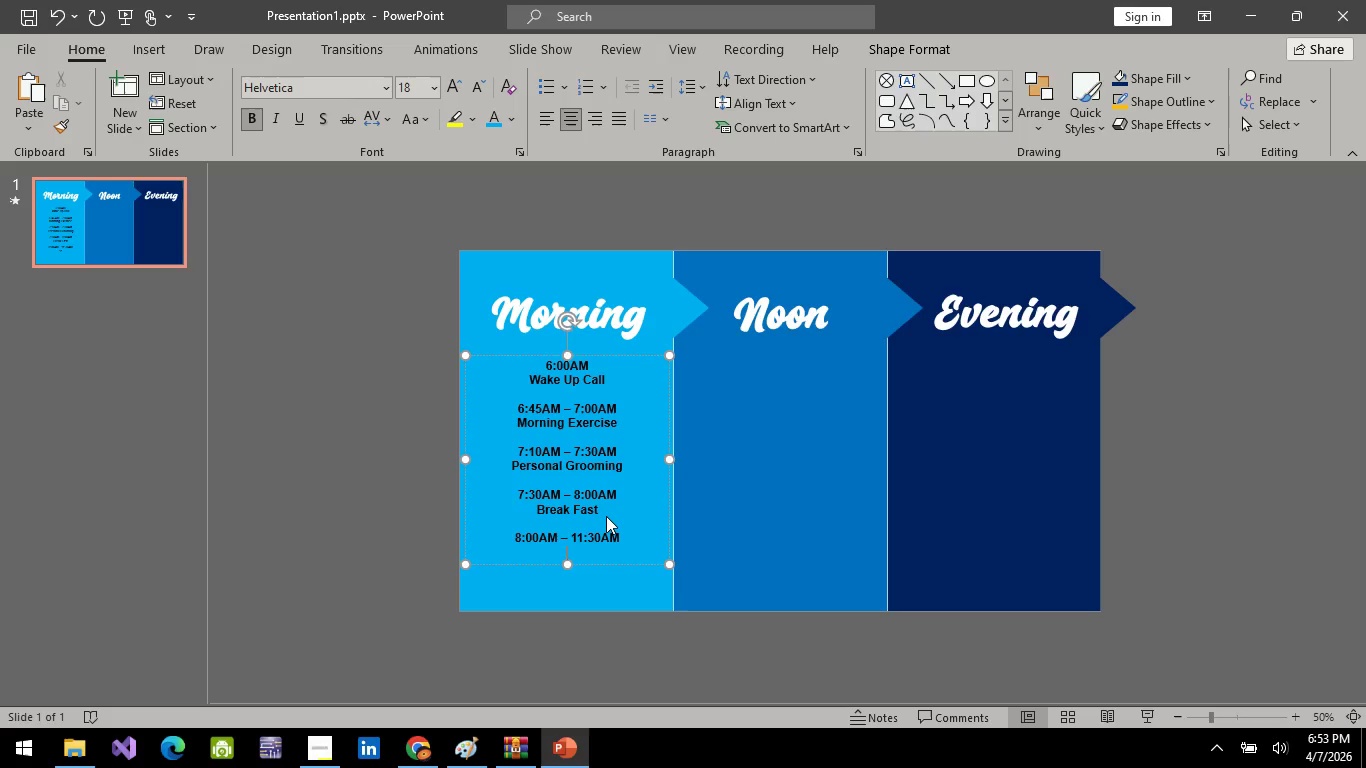 
key(Backspace)
 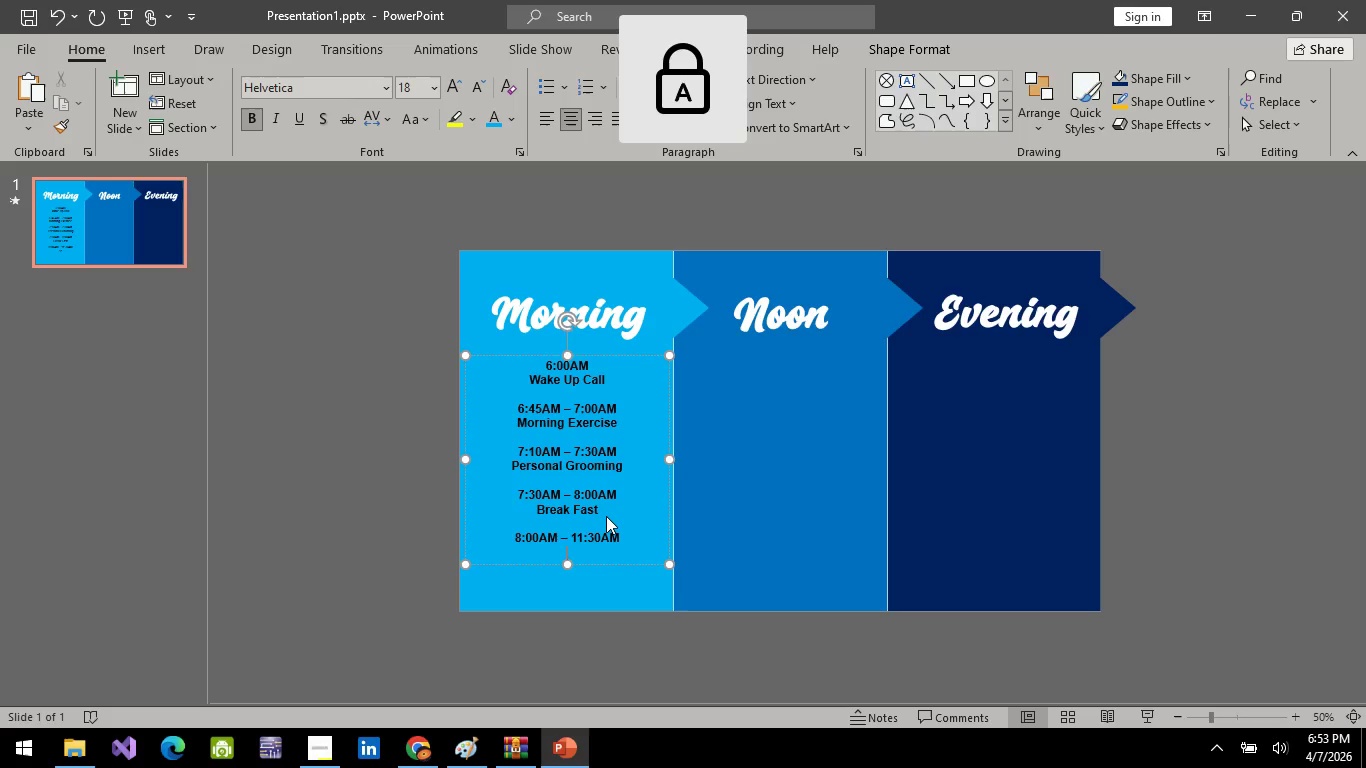 
key(CapsLock)
 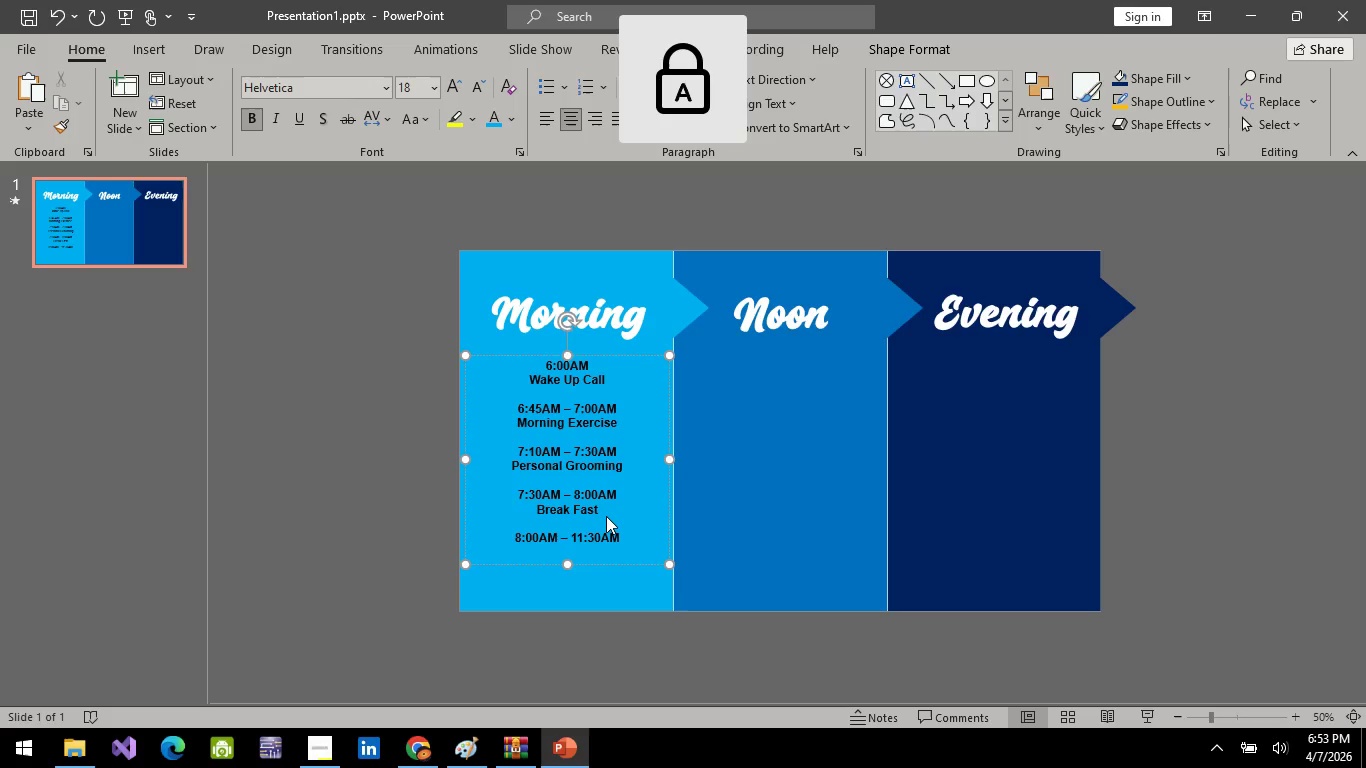 
key(T)
 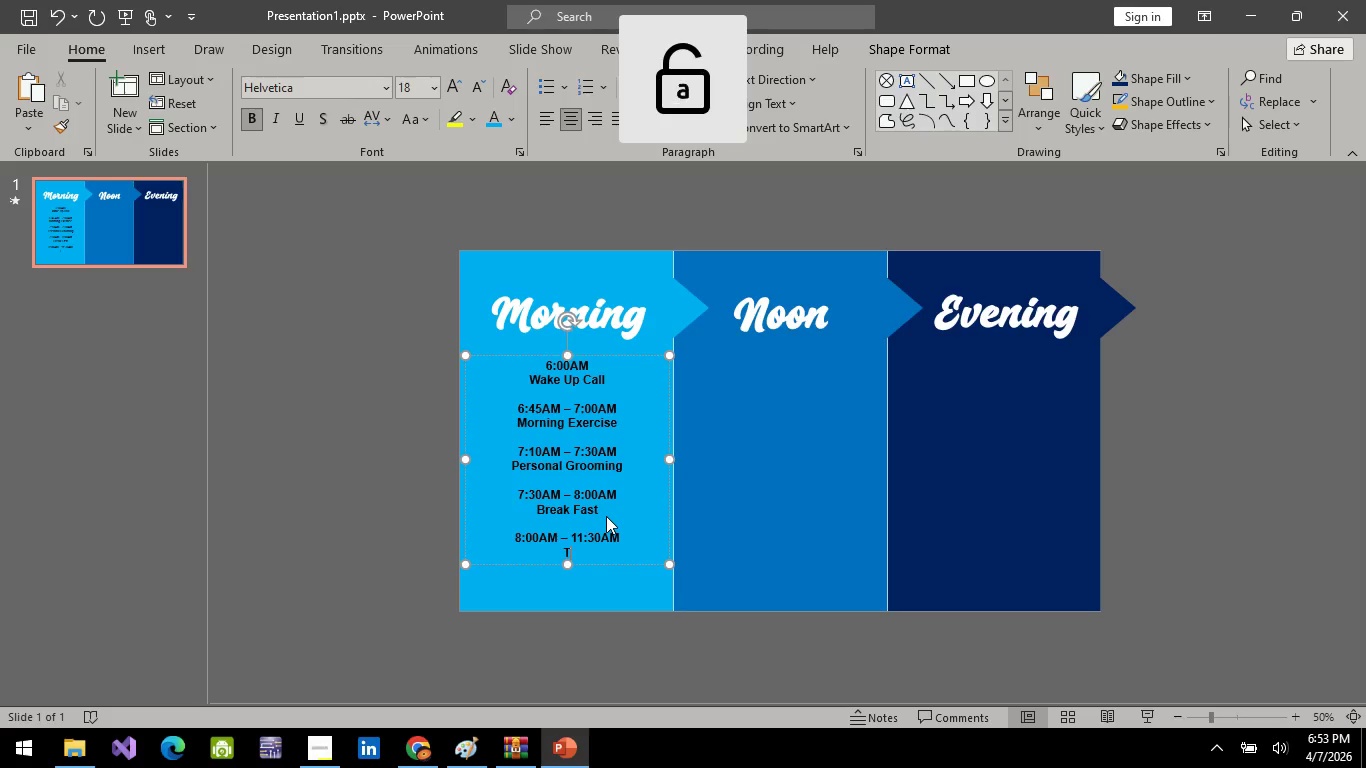 
key(CapsLock)
 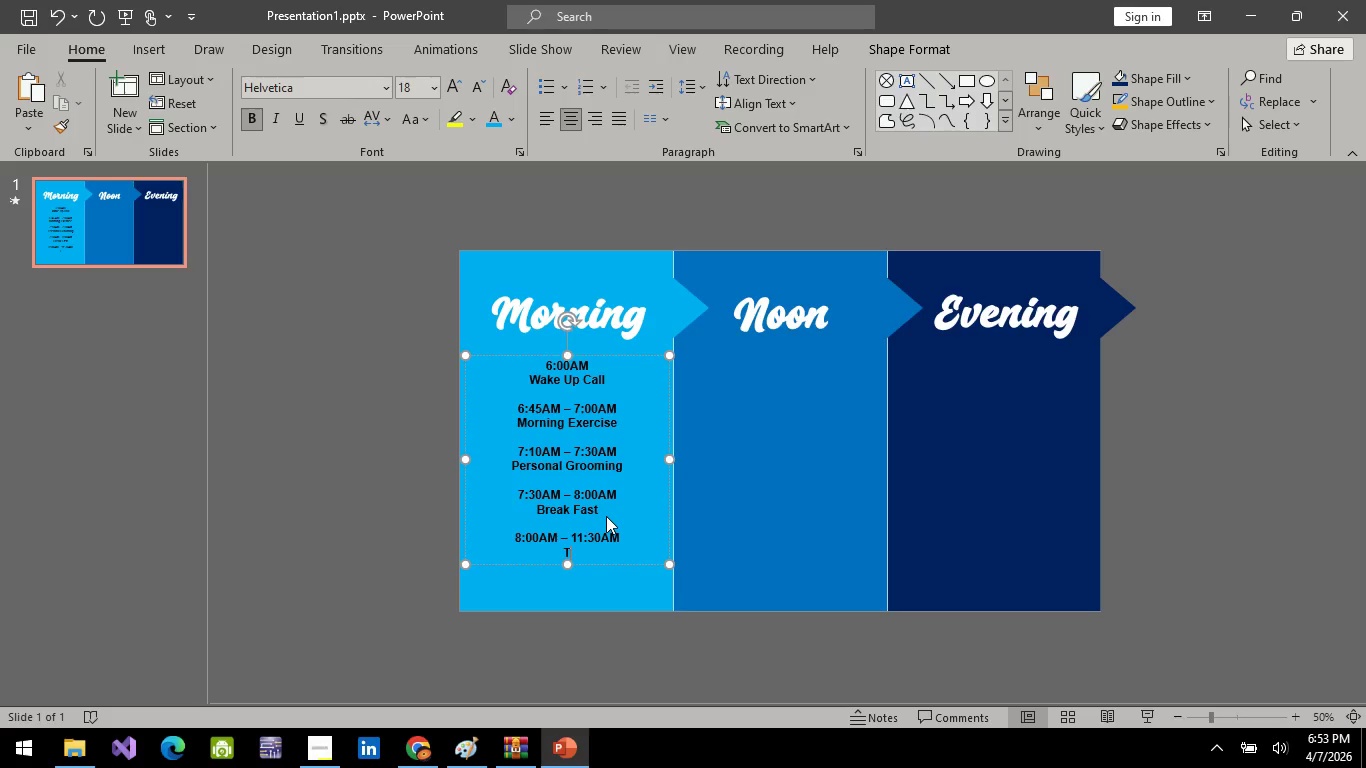 
key(Backspace)
type(b)
key(Backspace)
type(1ST )
key(Backspace)
key(Backspace)
key(Backspace)
type(st d)
key(Backspace)
key(Backspace)
type(  )
key(Backspace)
key(Backspace)
key(Backspace)
key(Backspace)
key(Backspace)
type(1st d)
key(Backspace)
key(Backspace)
key(Backspace)
key(Backspace)
key(Backspace)
key(Backspace)
 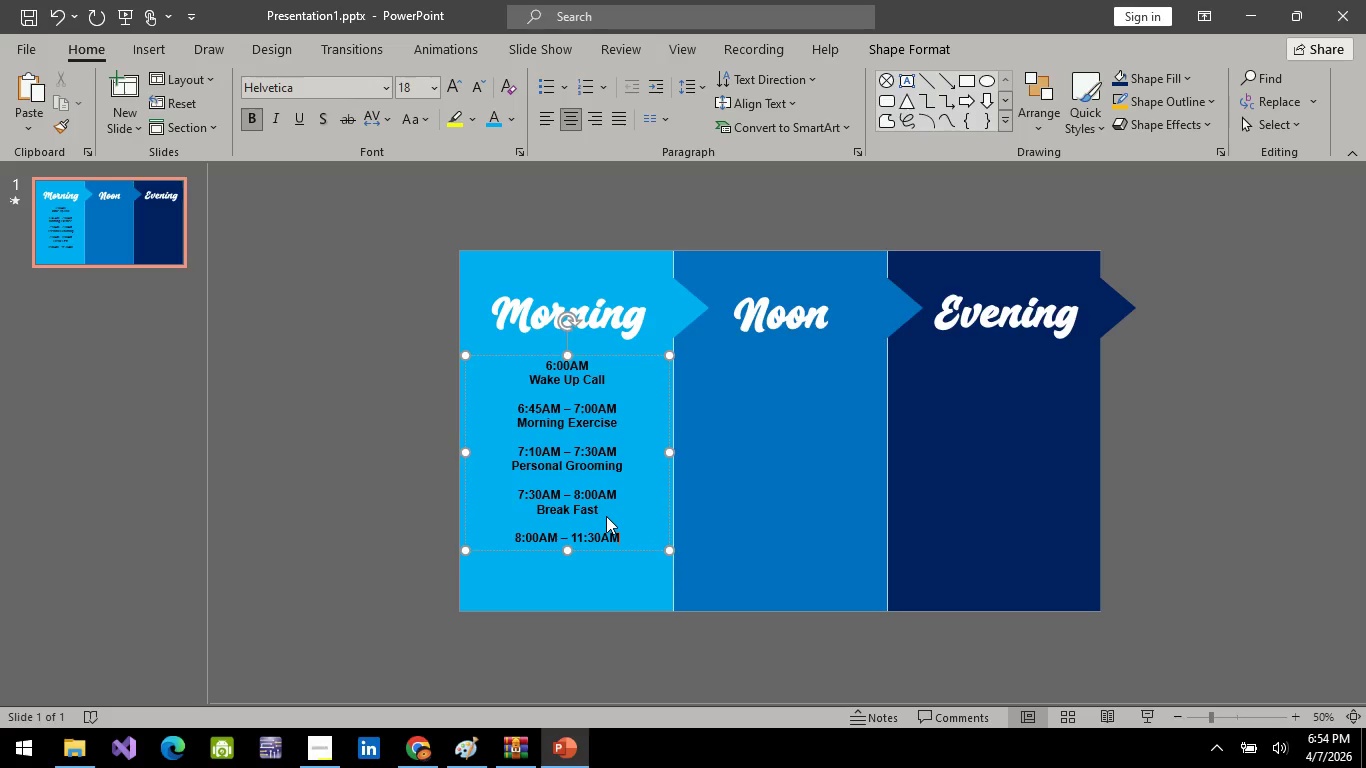 
key(Enter)
 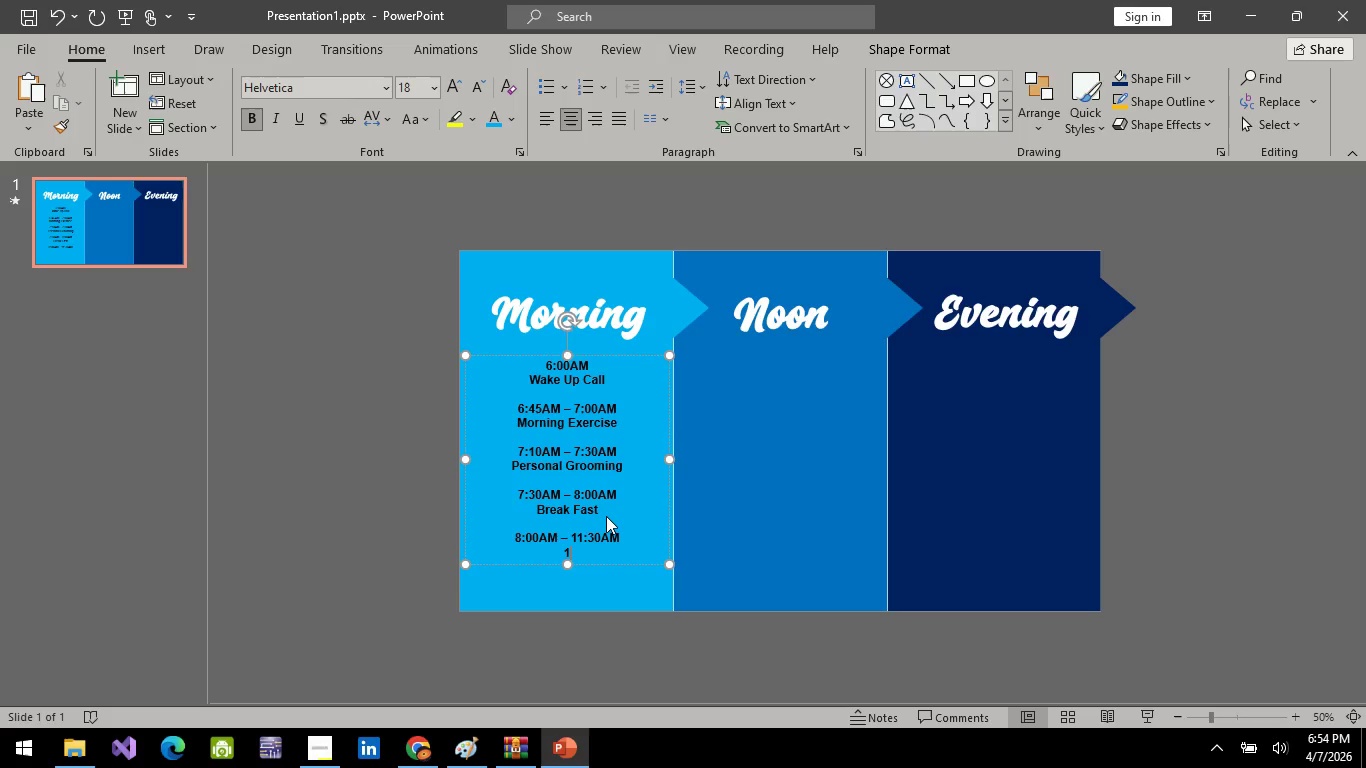 
type(1st Day Beach Tour)
 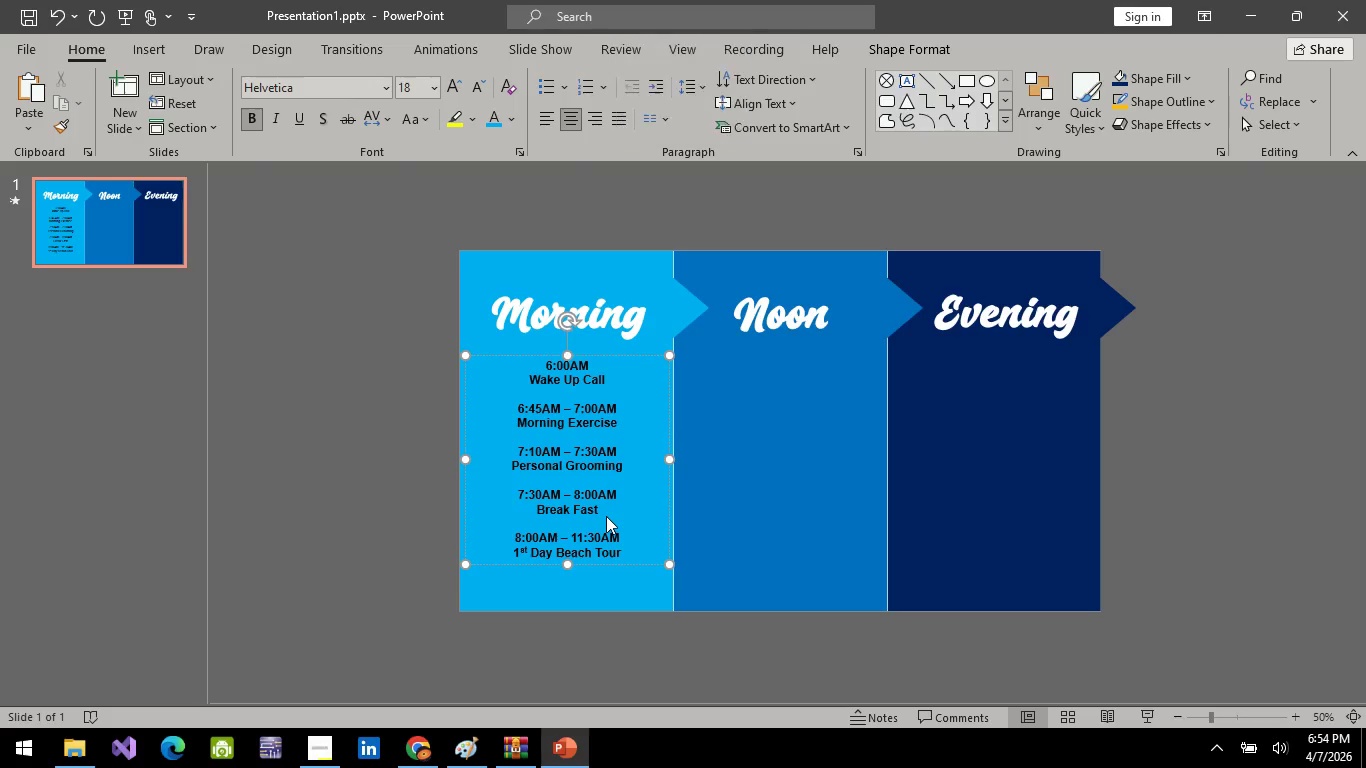 
key(Alt+AltLeft)